 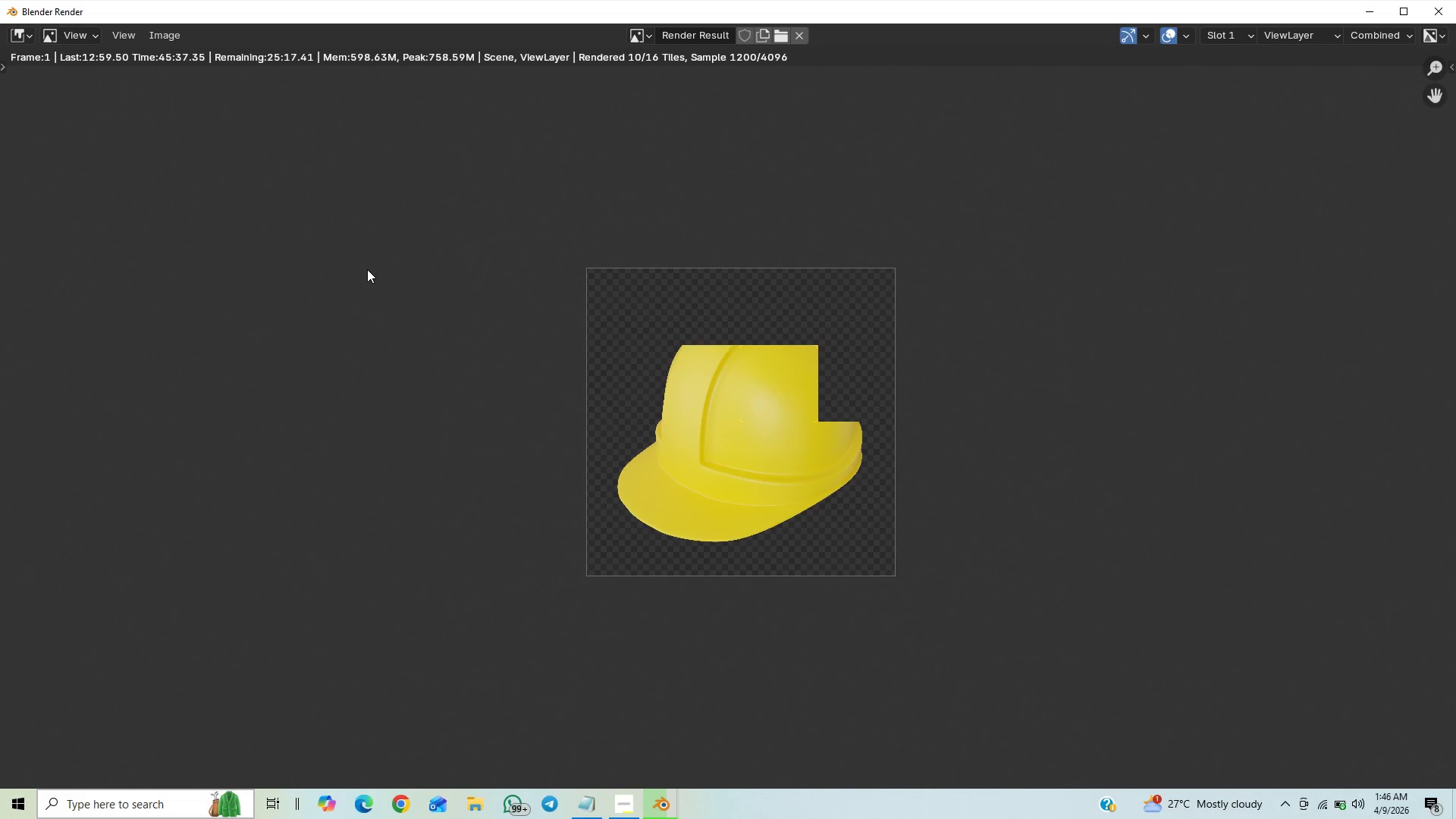 
scroll: coordinate [363, 265], scroll_direction: up, amount: 4.0
 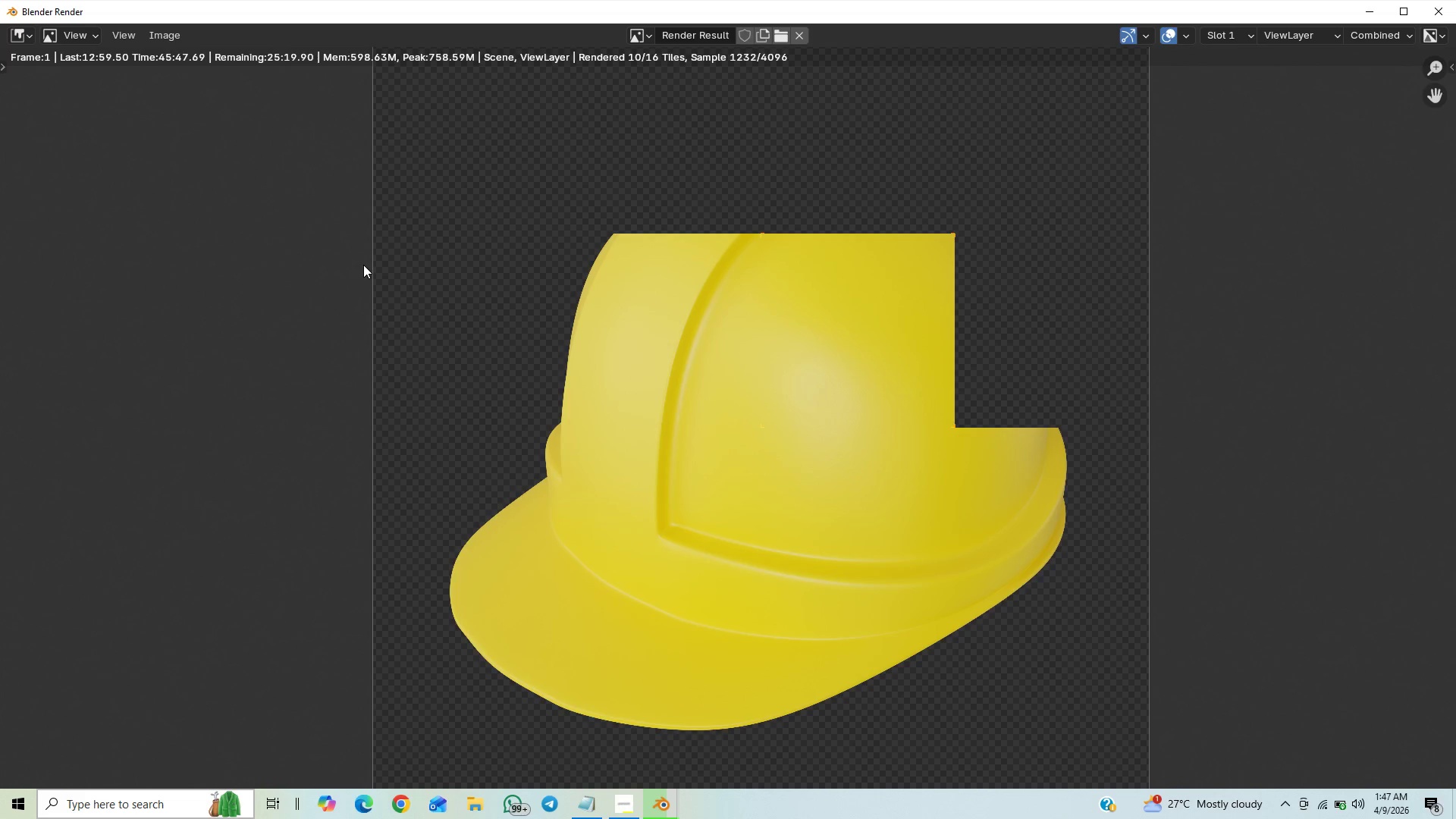 
scroll: coordinate [365, 260], scroll_direction: down, amount: 2.0
 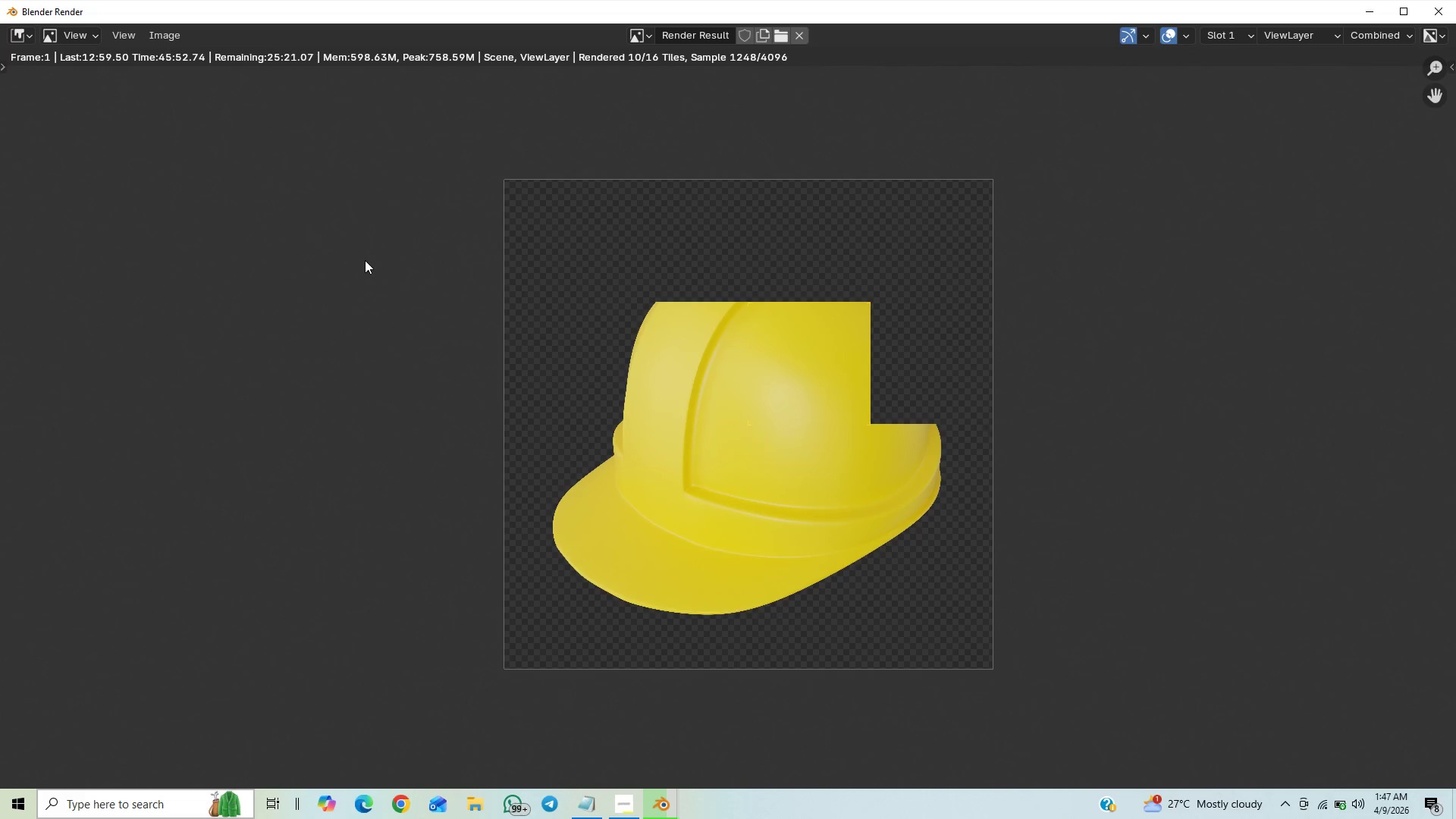 
scroll: coordinate [306, 252], scroll_direction: up, amount: 3.0
 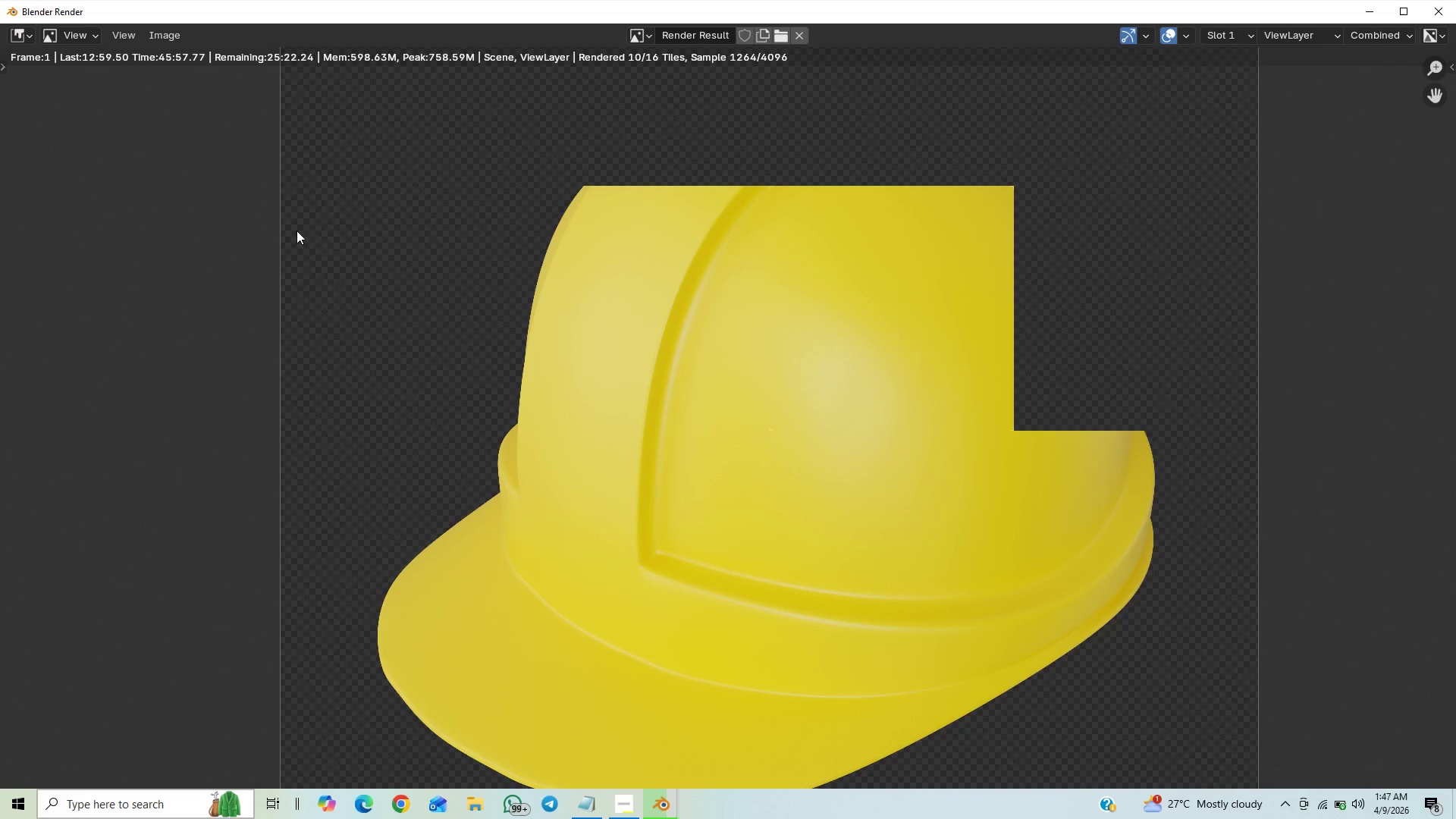 
scroll: coordinate [293, 221], scroll_direction: down, amount: 3.0
 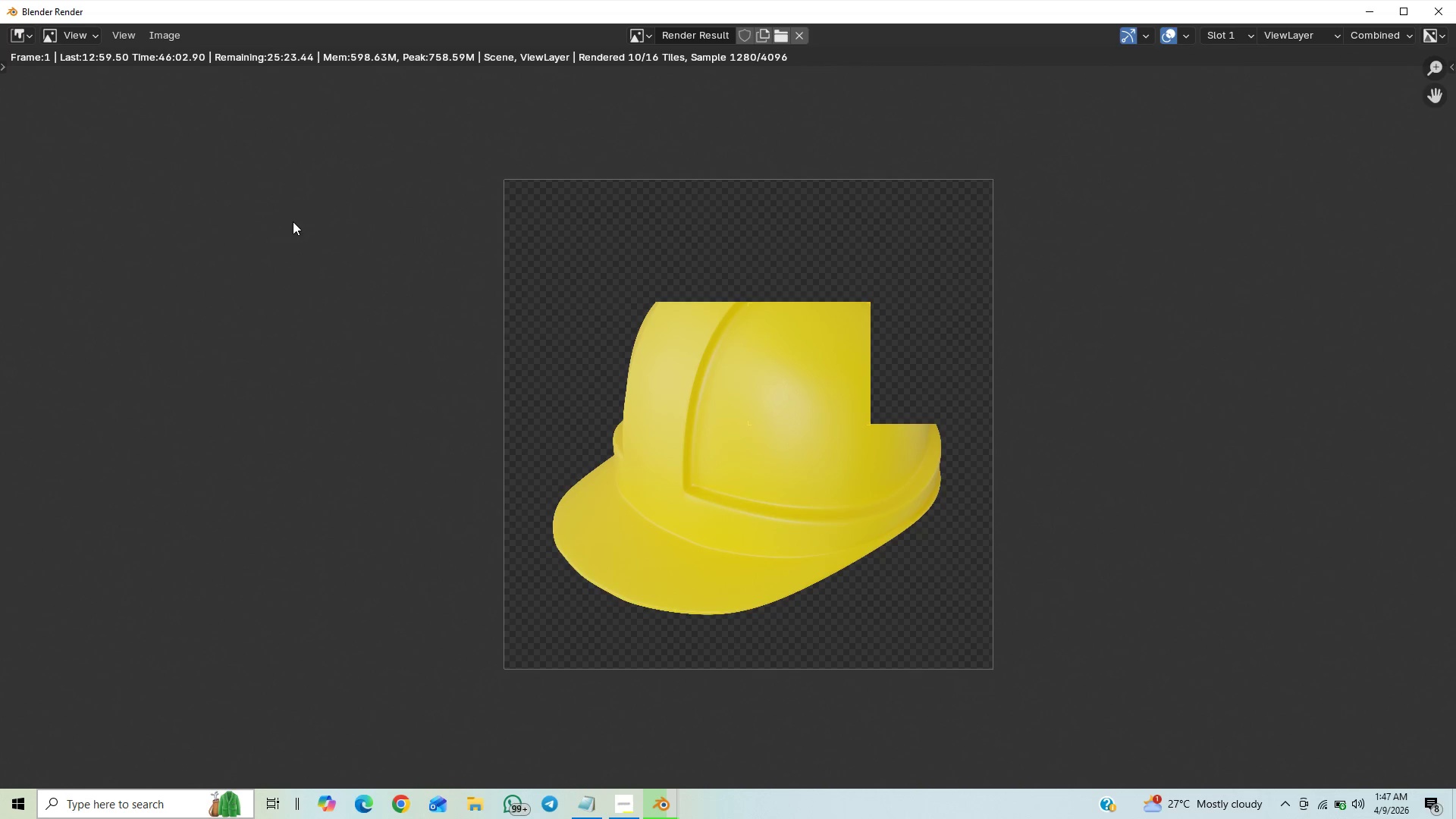 
scroll: coordinate [290, 217], scroll_direction: up, amount: 3.0
 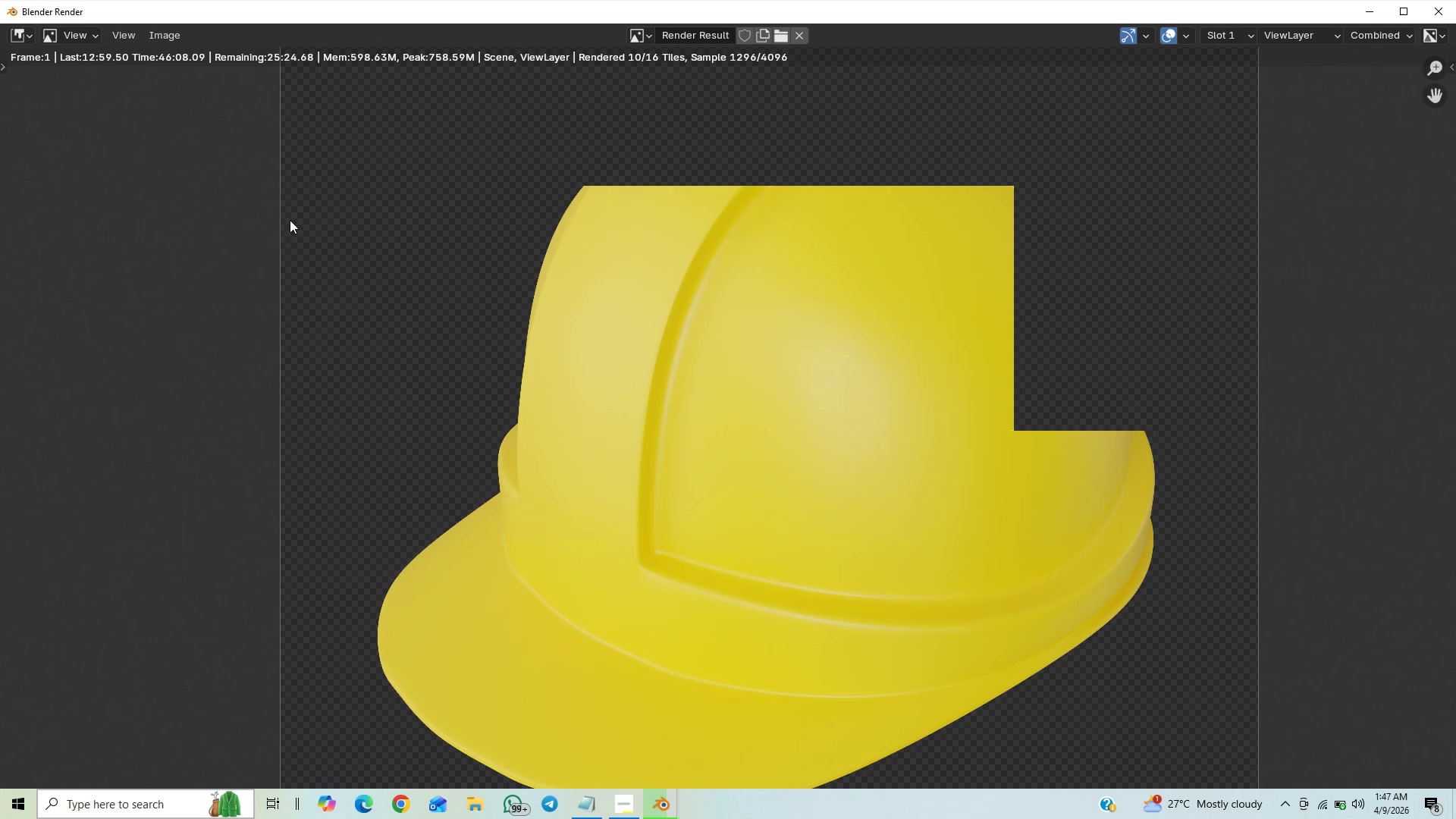 
scroll: coordinate [290, 220], scroll_direction: down, amount: 13.0
 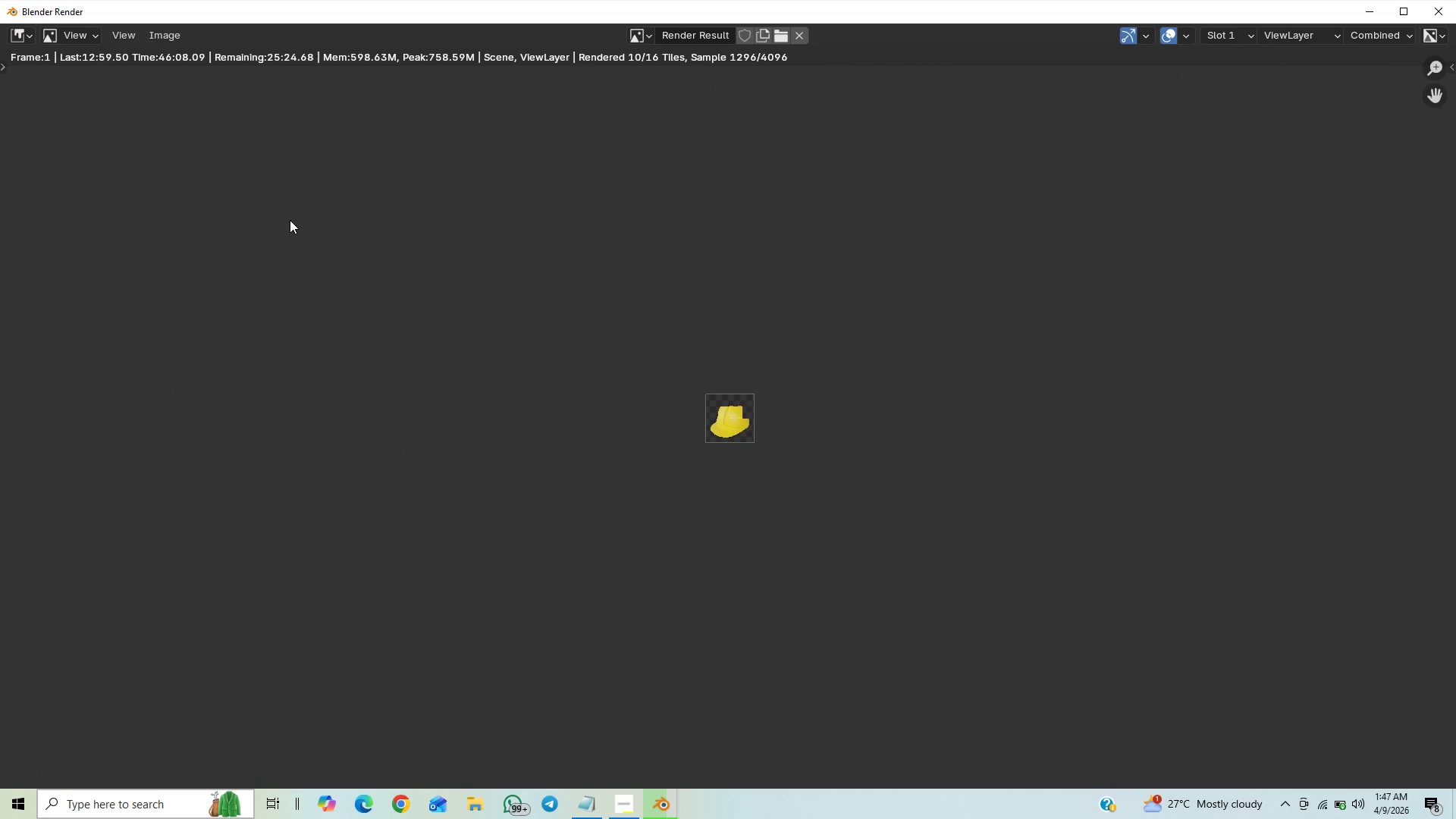 
scroll: coordinate [288, 217], scroll_direction: up, amount: 11.0
 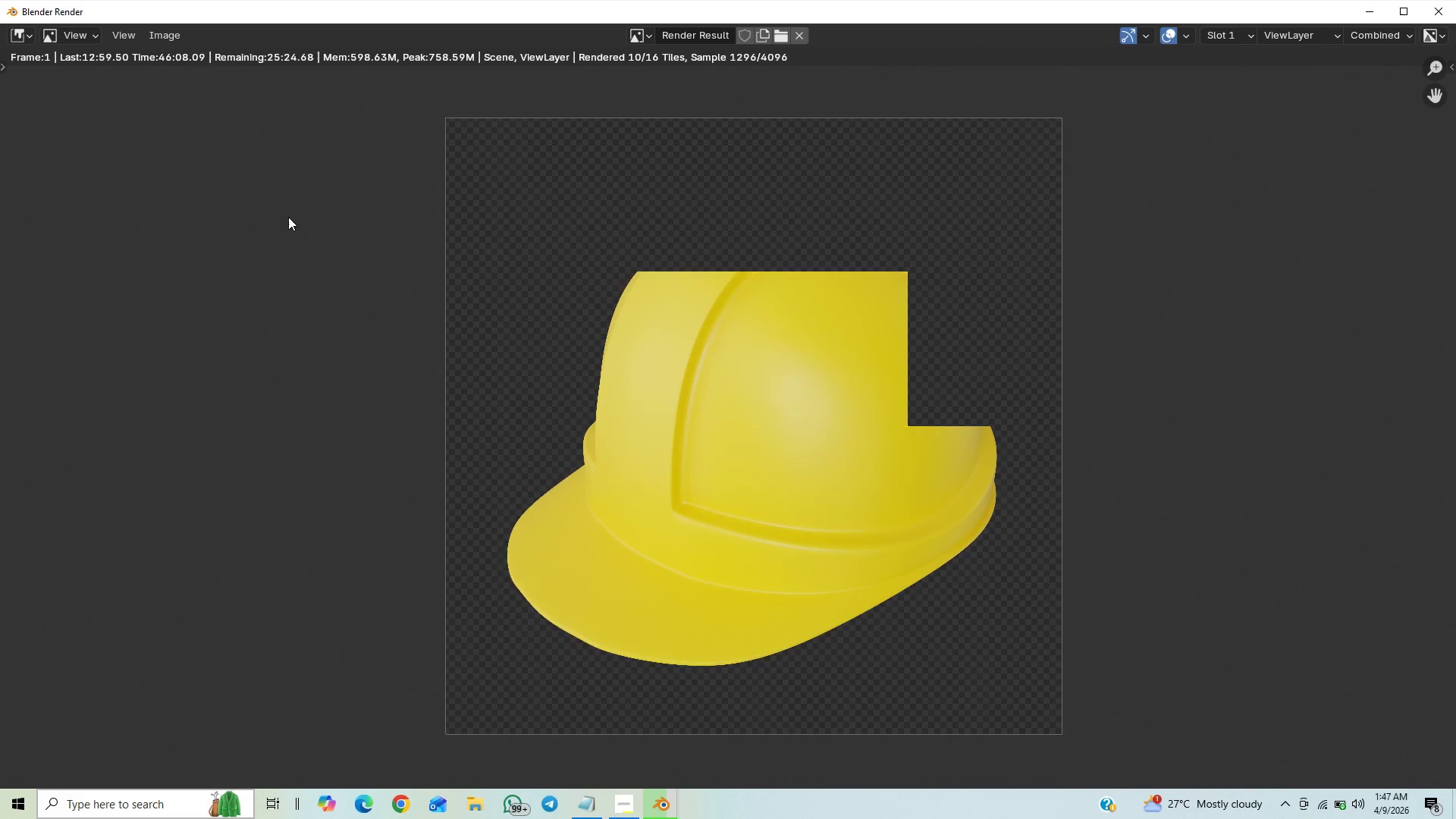 
scroll: coordinate [288, 217], scroll_direction: down, amount: 1.0
 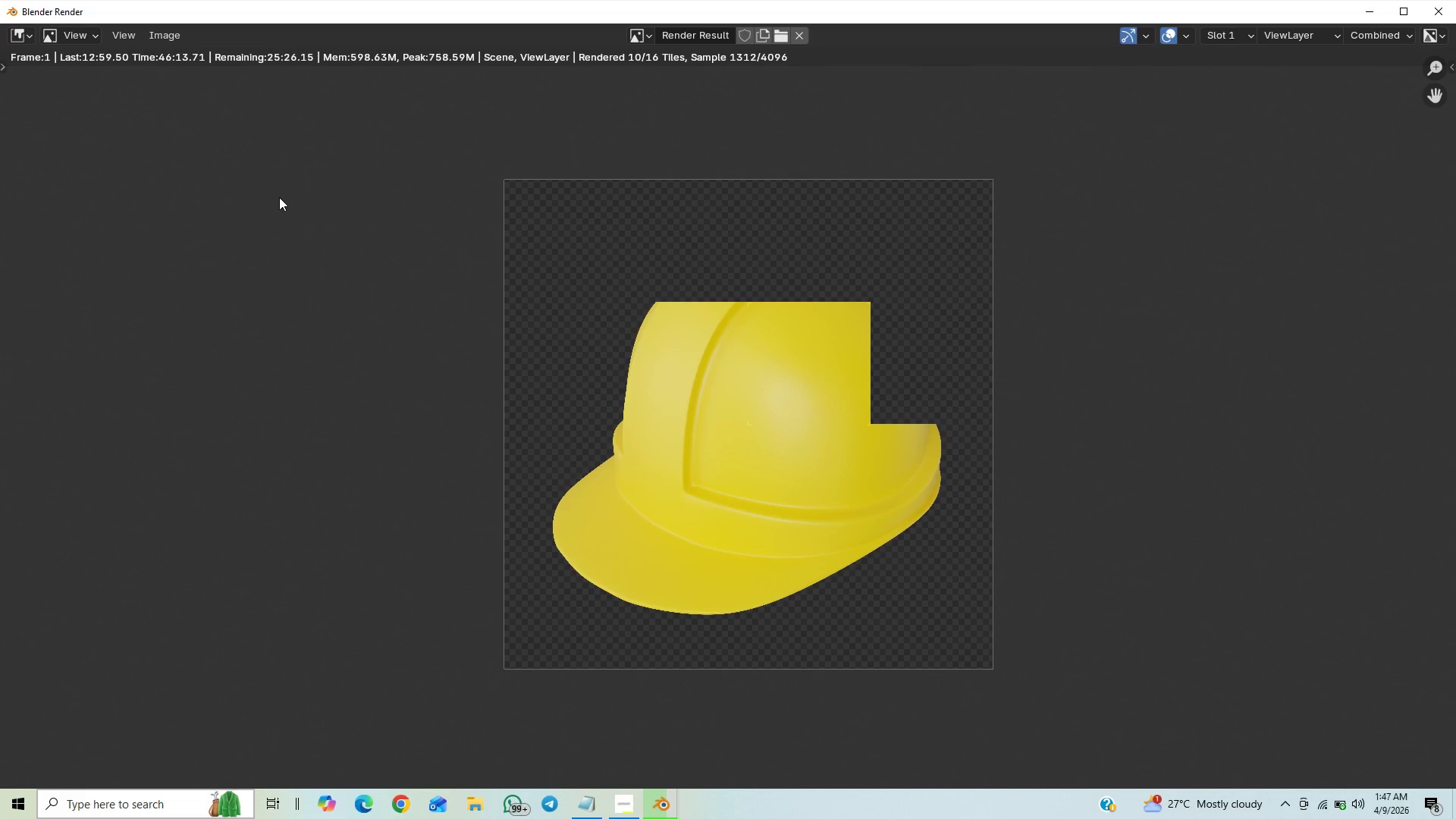 
mouse_move([30, 33])
 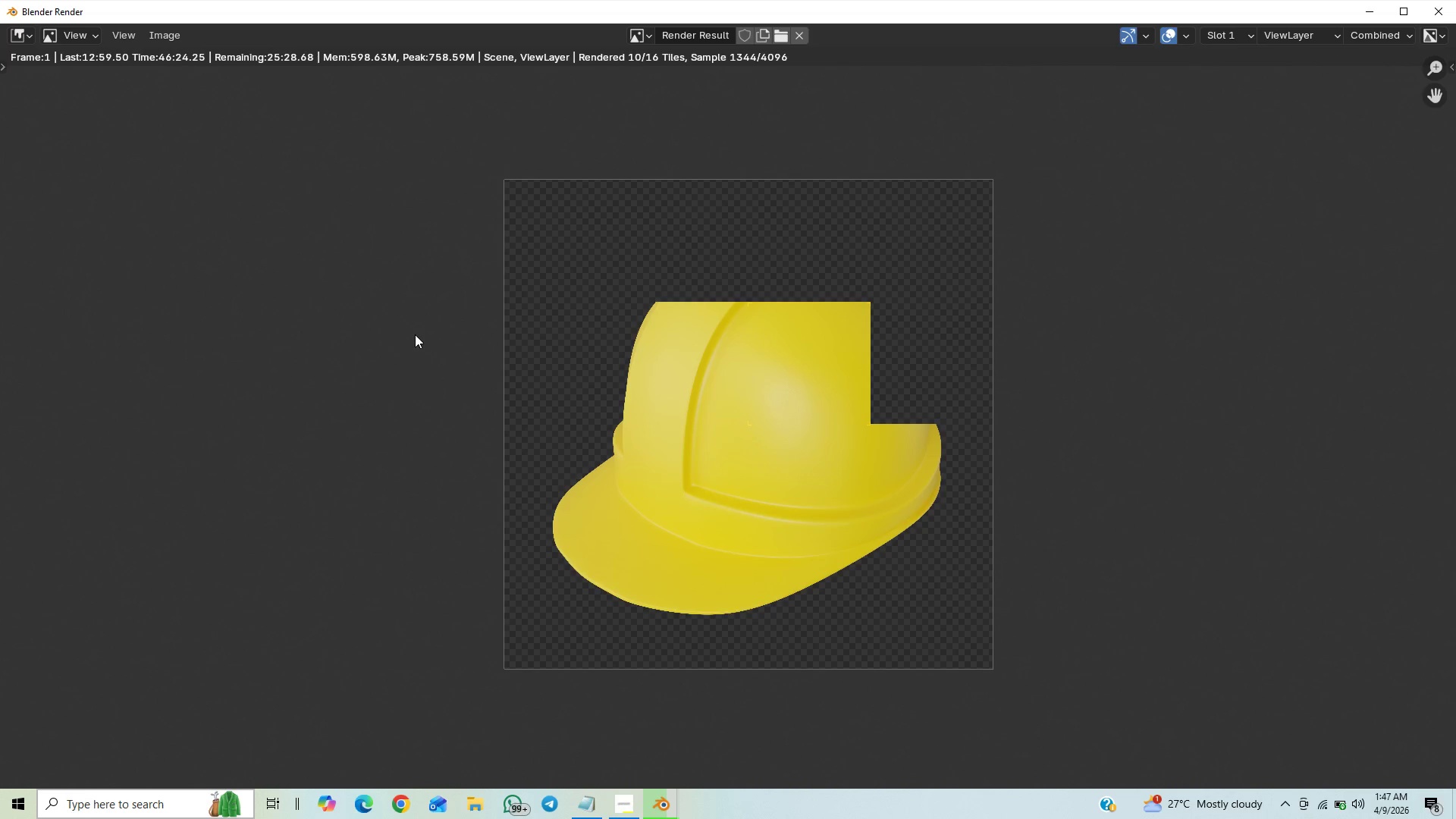 
scroll: coordinate [413, 343], scroll_direction: down, amount: 1.0
 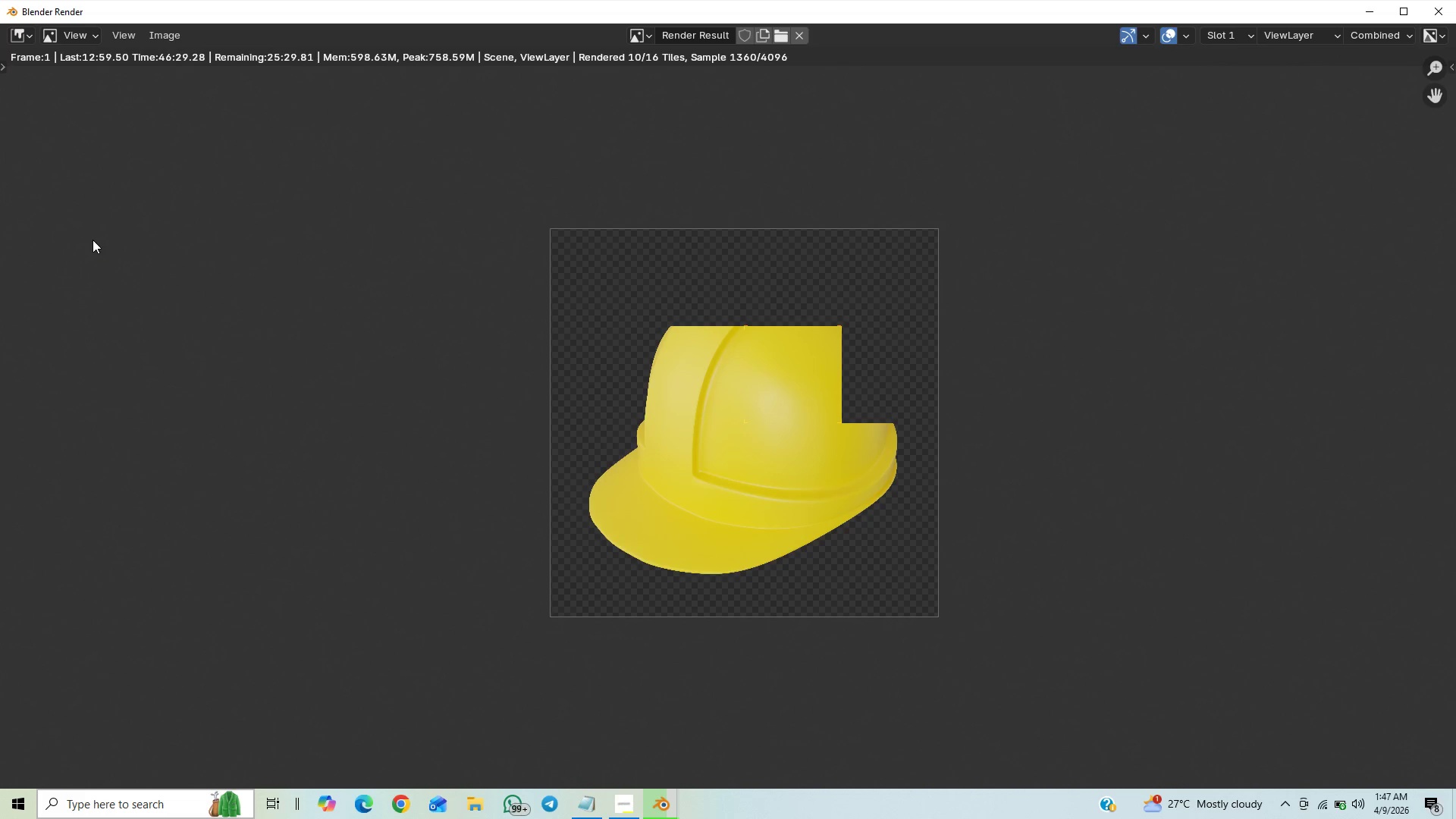 
wait(7.23)
 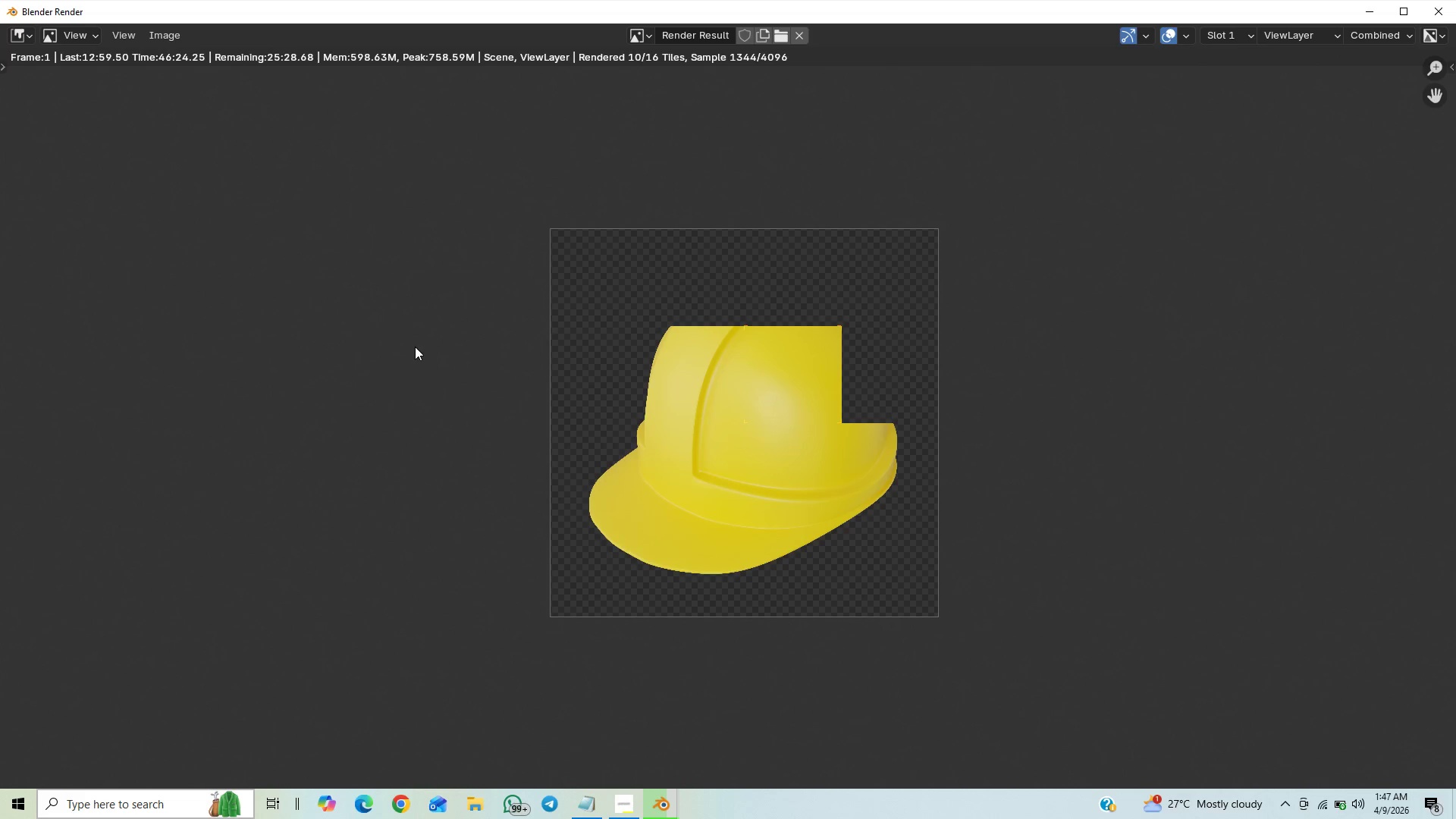 
scroll: coordinate [130, 218], scroll_direction: down, amount: 1.0
 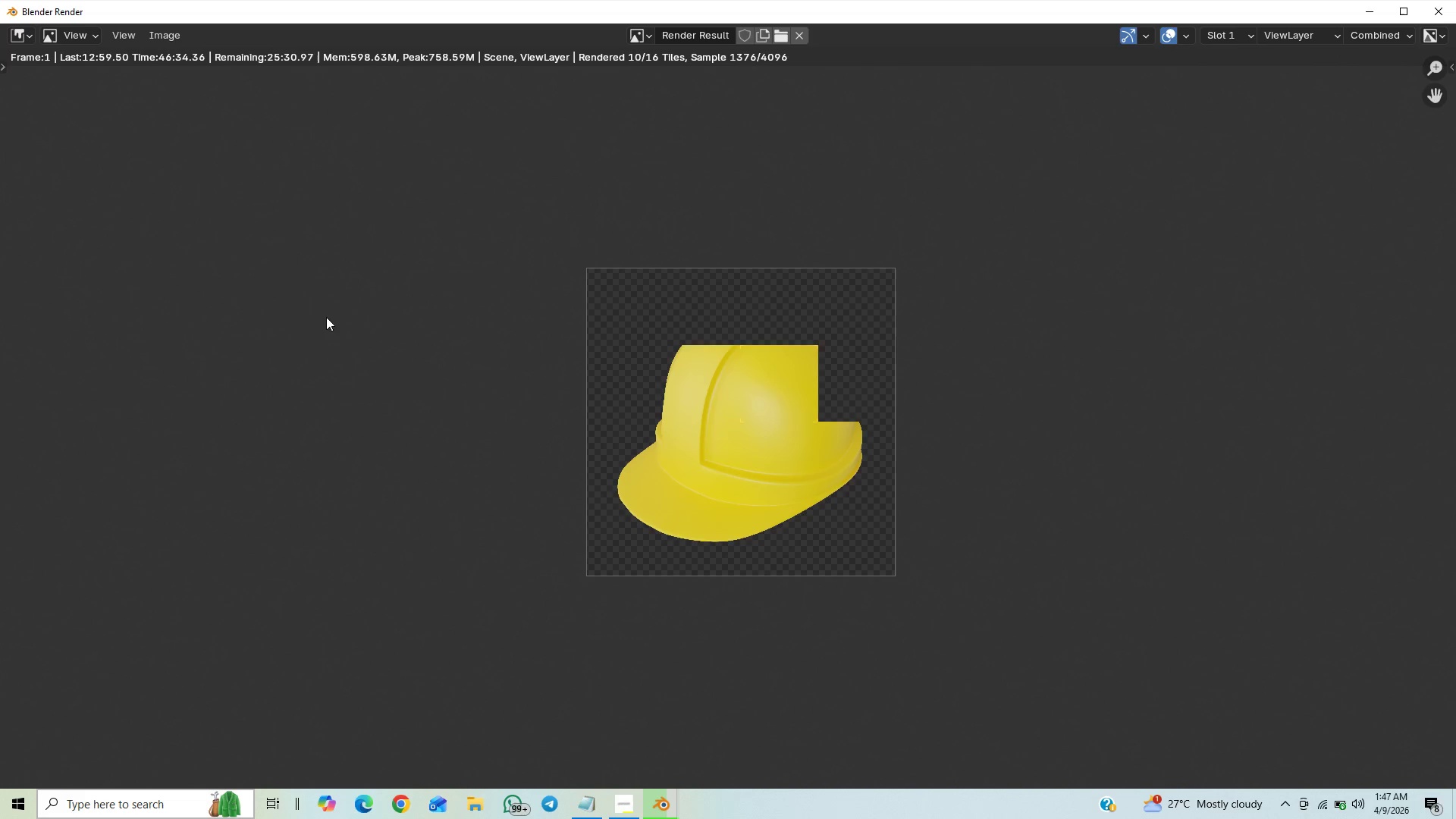 
scroll: coordinate [292, 448], scroll_direction: up, amount: 1.0
 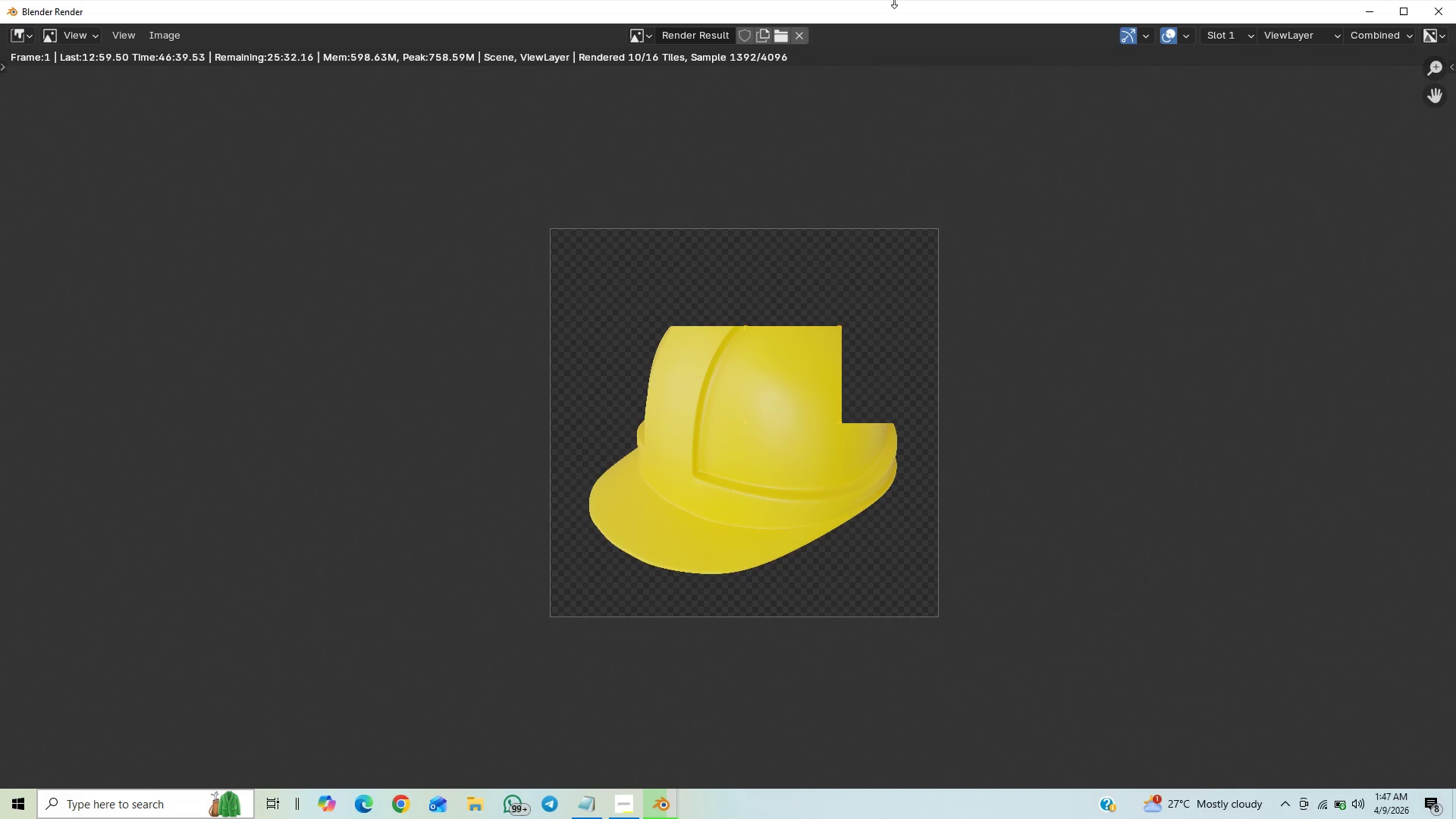 
wait(9.28)
 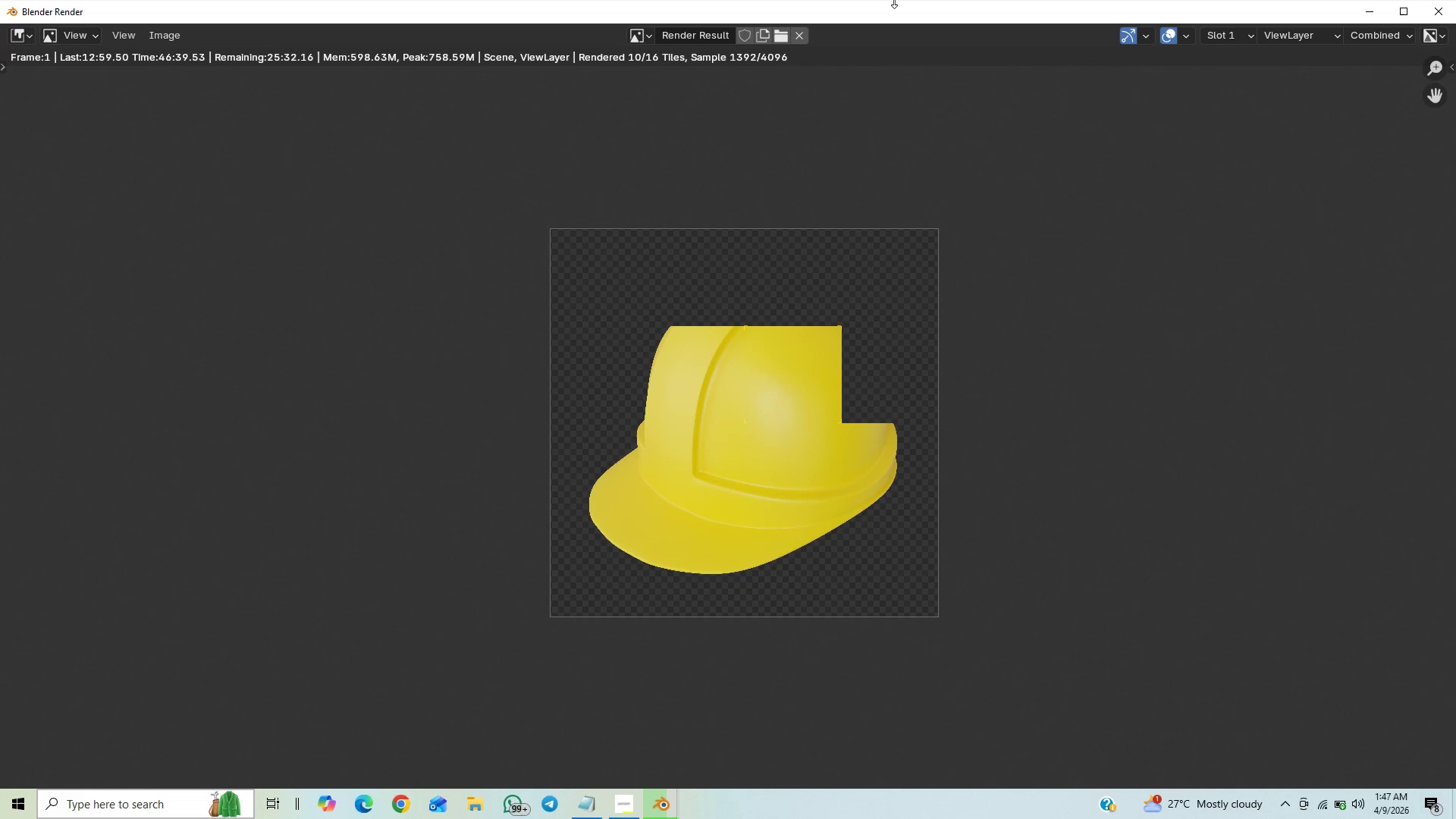 
mouse_move([1245, 800])
 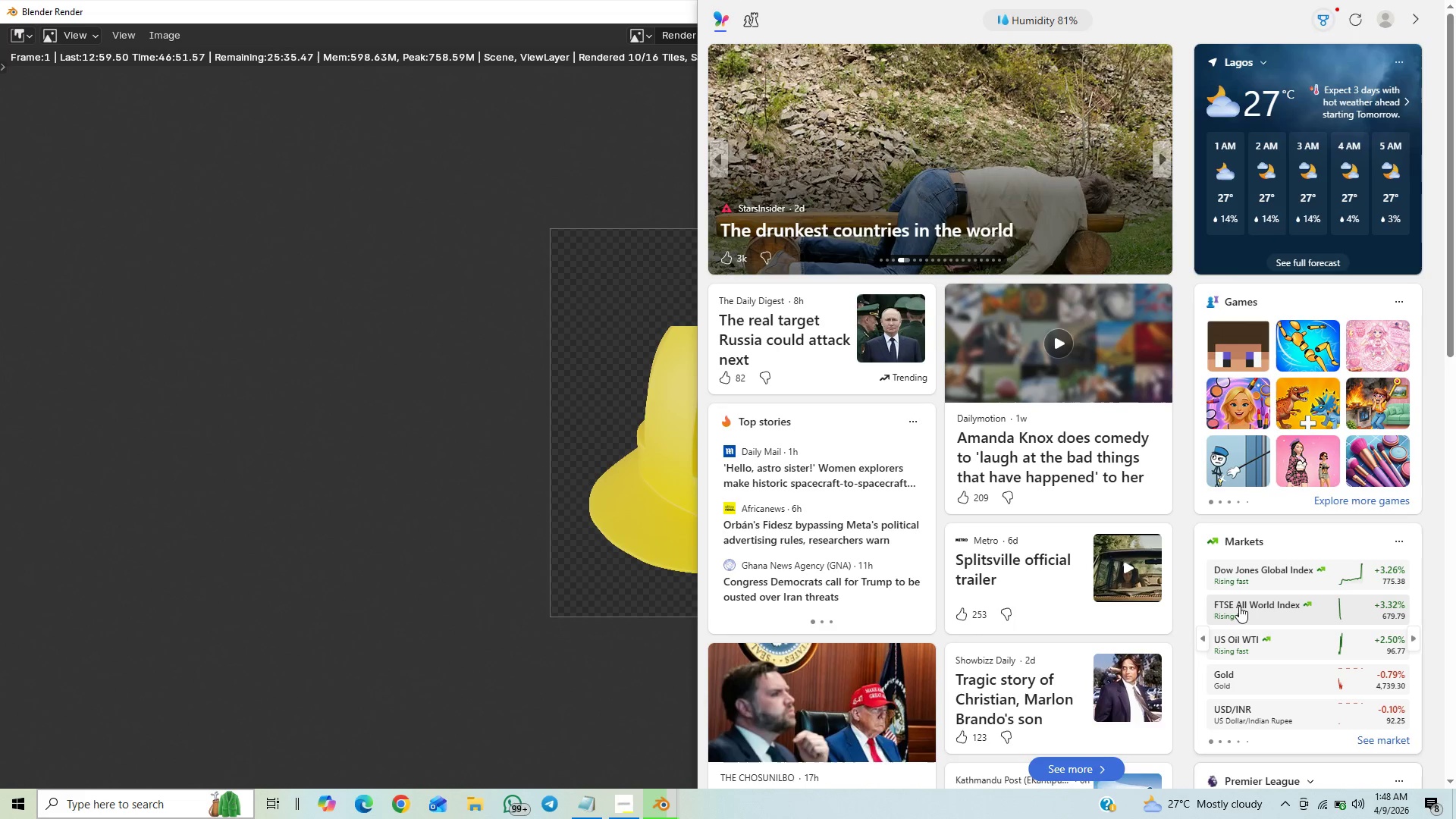 
wait(5.46)
 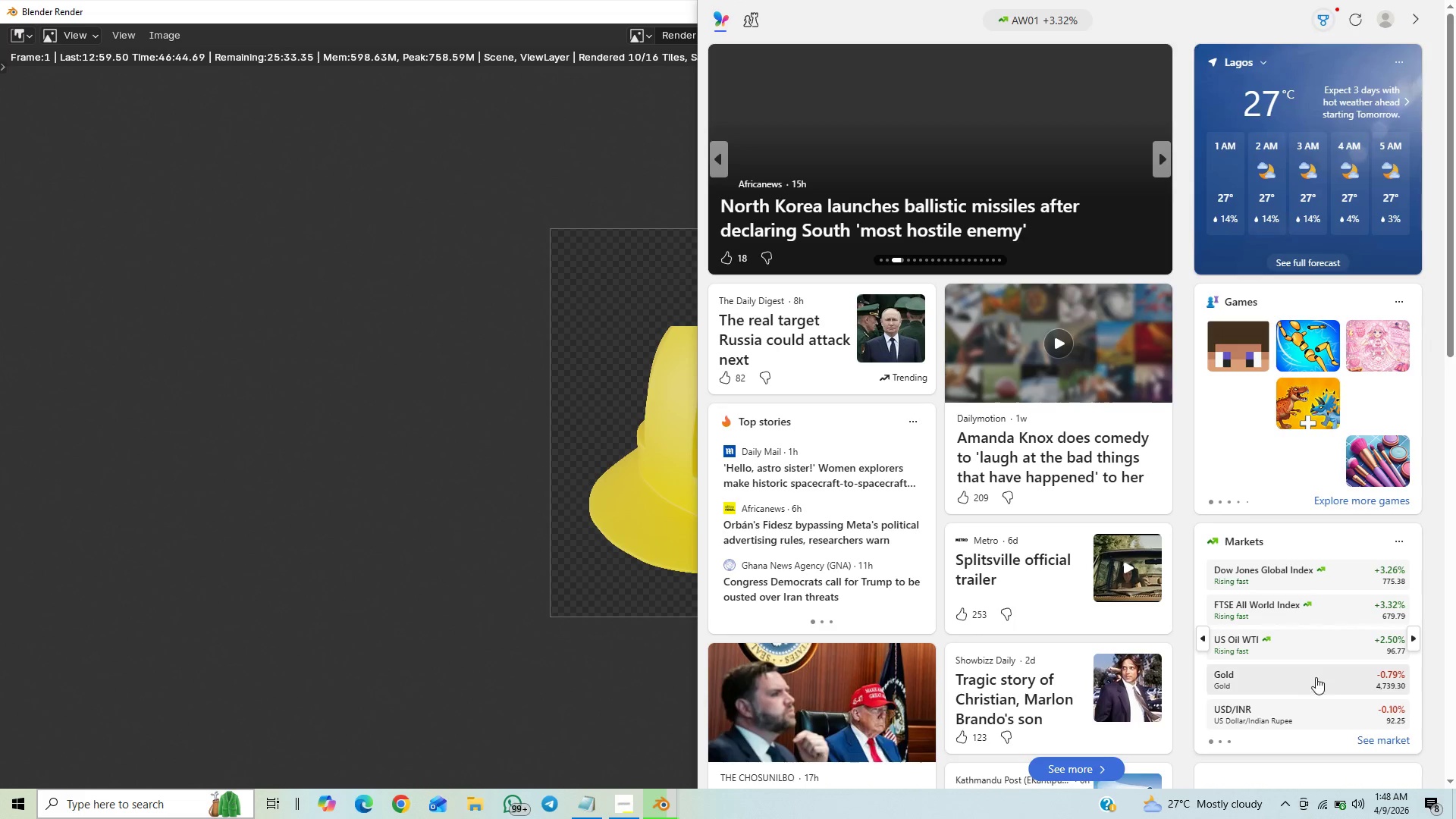 
mouse_move([883, 745])
 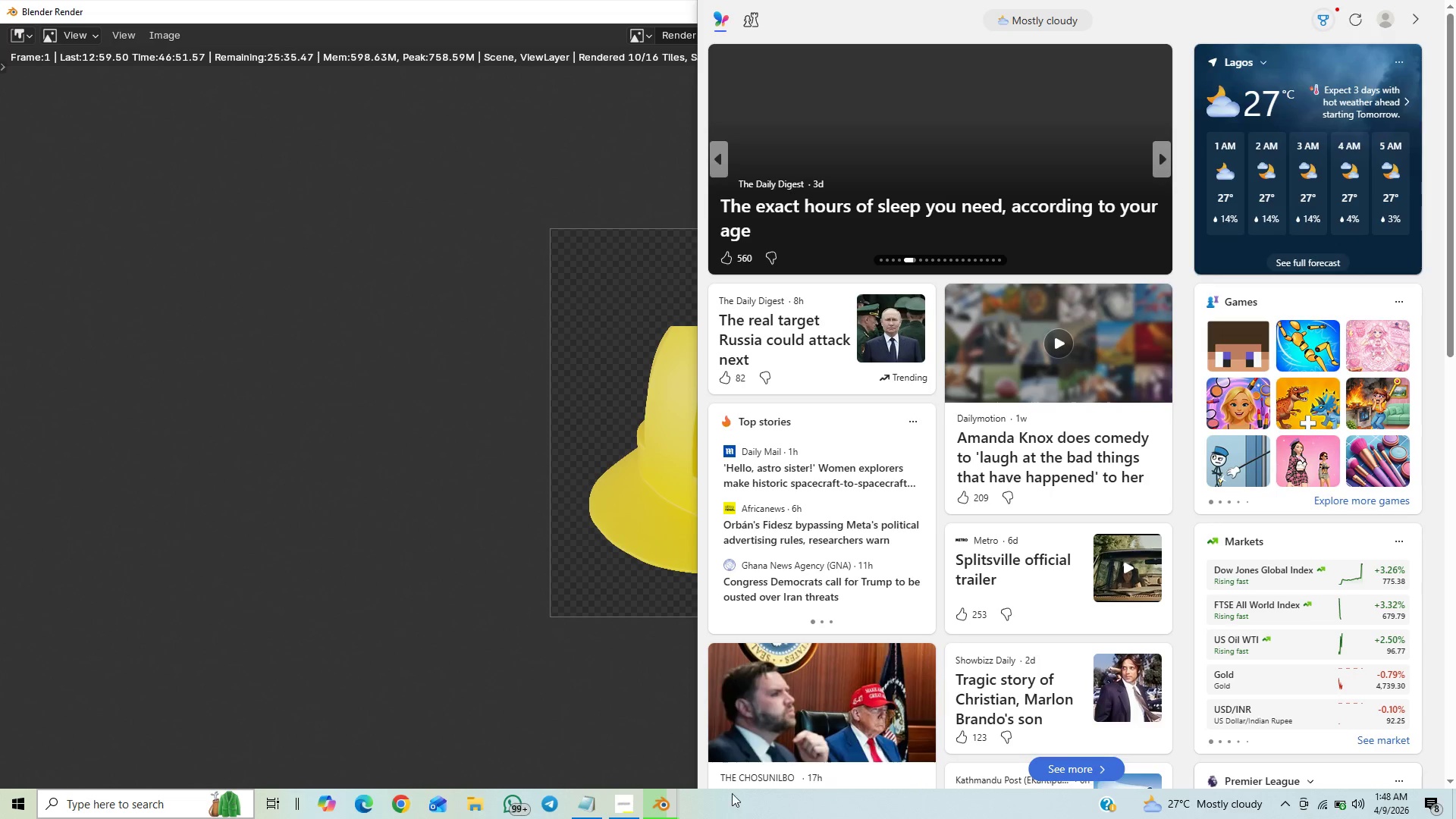 
mouse_move([807, 760])
 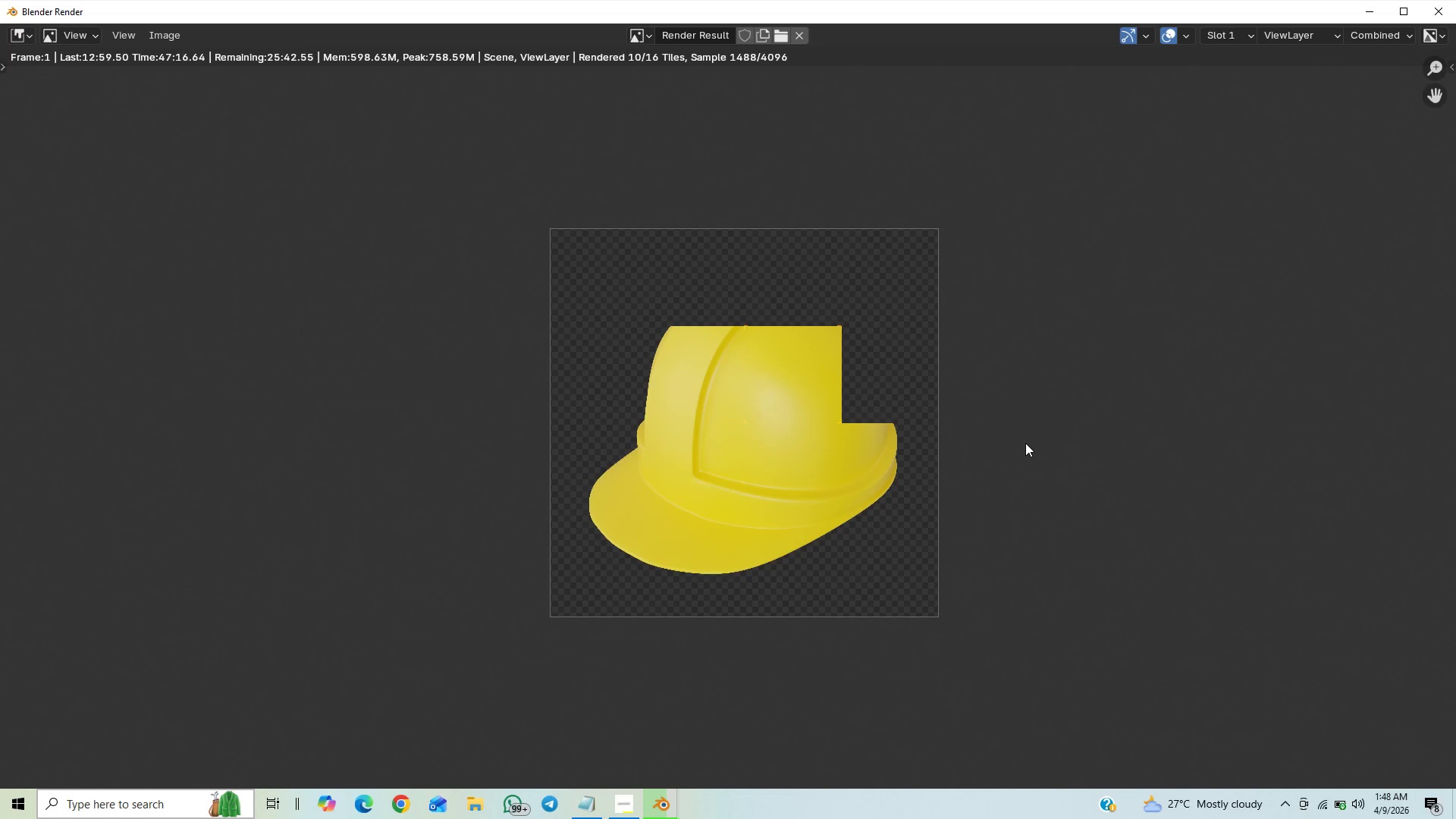 
wait(27.09)
 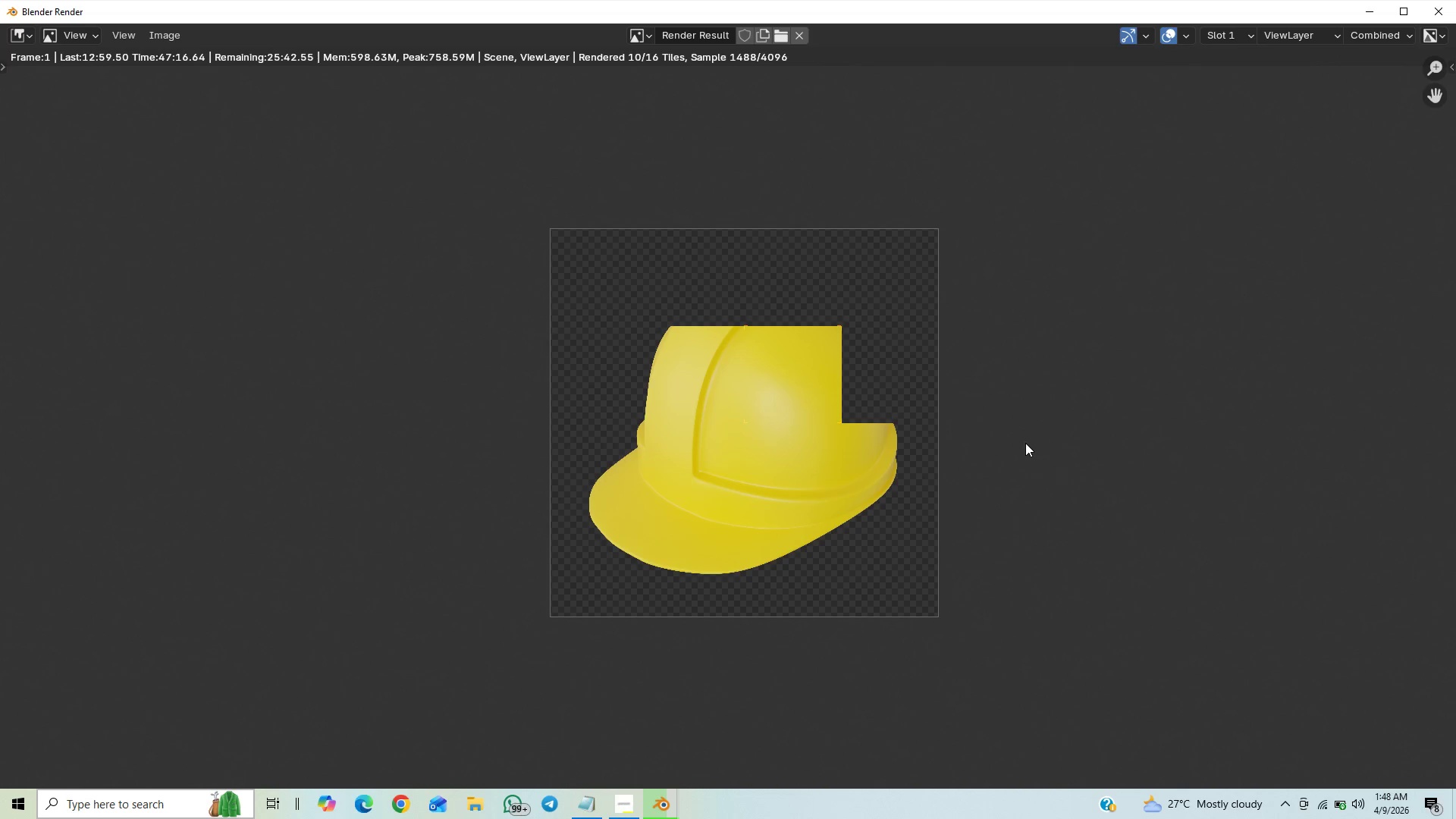 
scroll: coordinate [937, 551], scroll_direction: up, amount: 1.0
 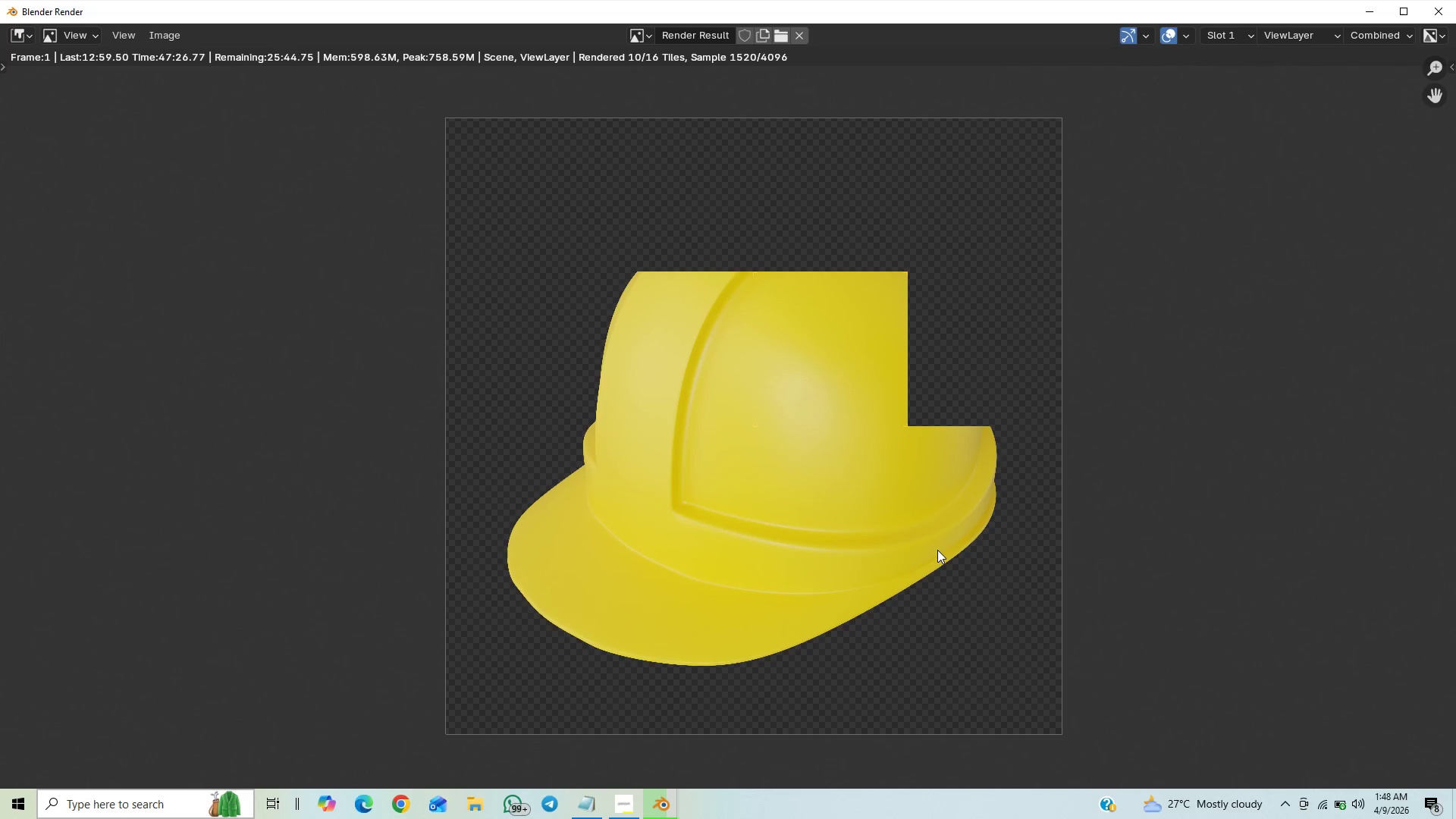 
scroll: coordinate [937, 550], scroll_direction: down, amount: 2.0
 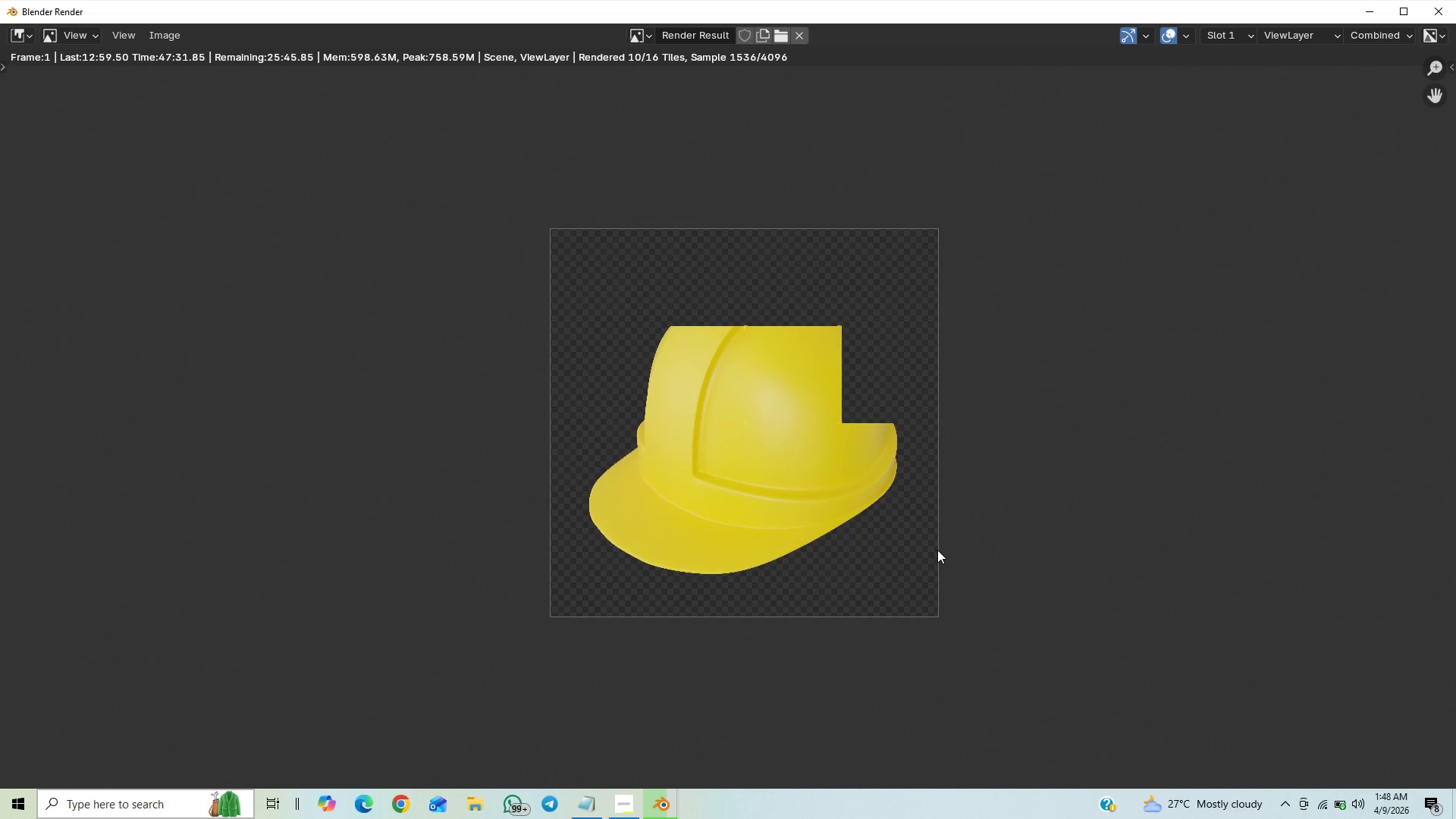 
scroll: coordinate [937, 320], scroll_direction: up, amount: 4.0
 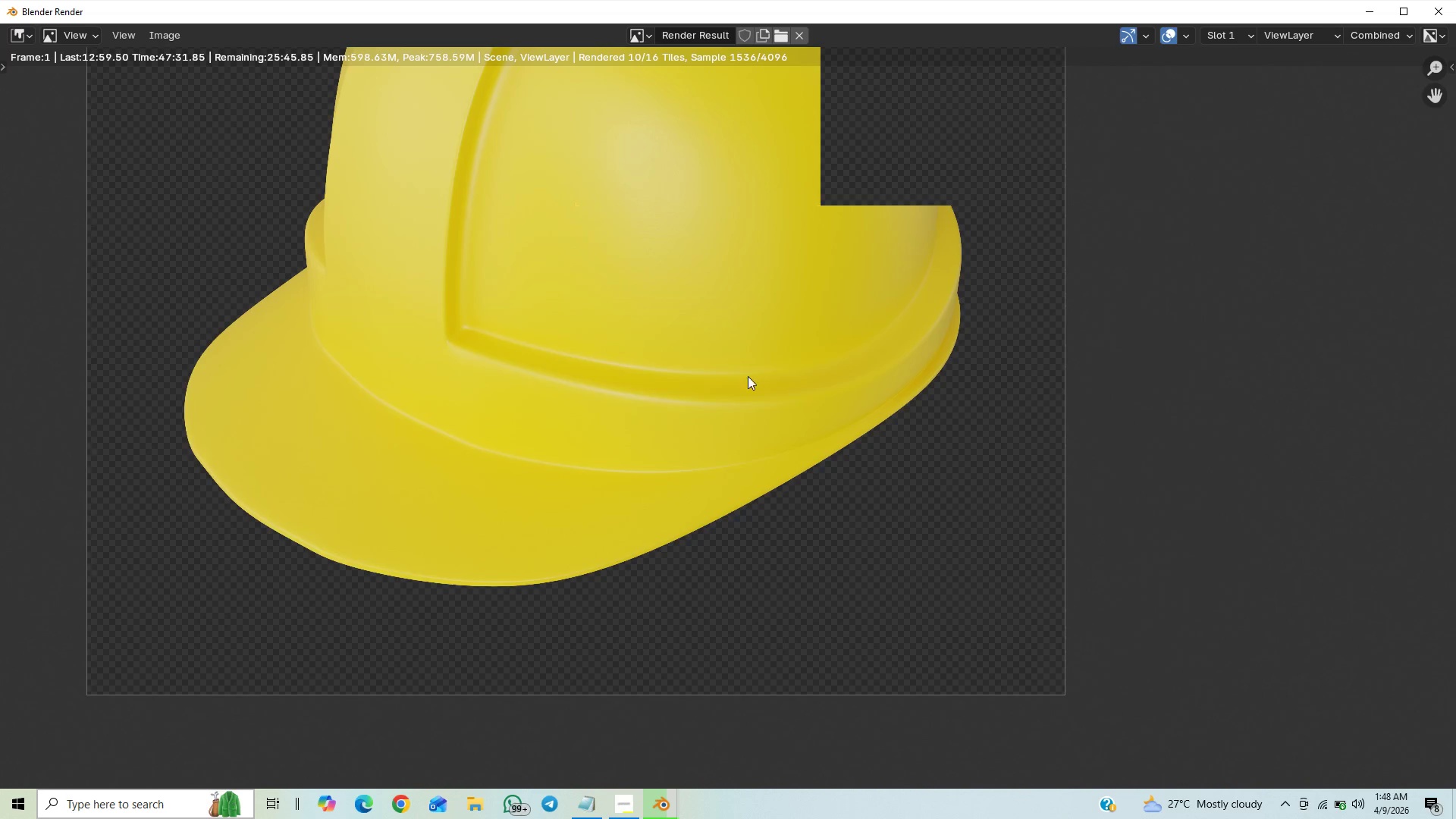 
scroll: coordinate [752, 357], scroll_direction: down, amount: 3.0
 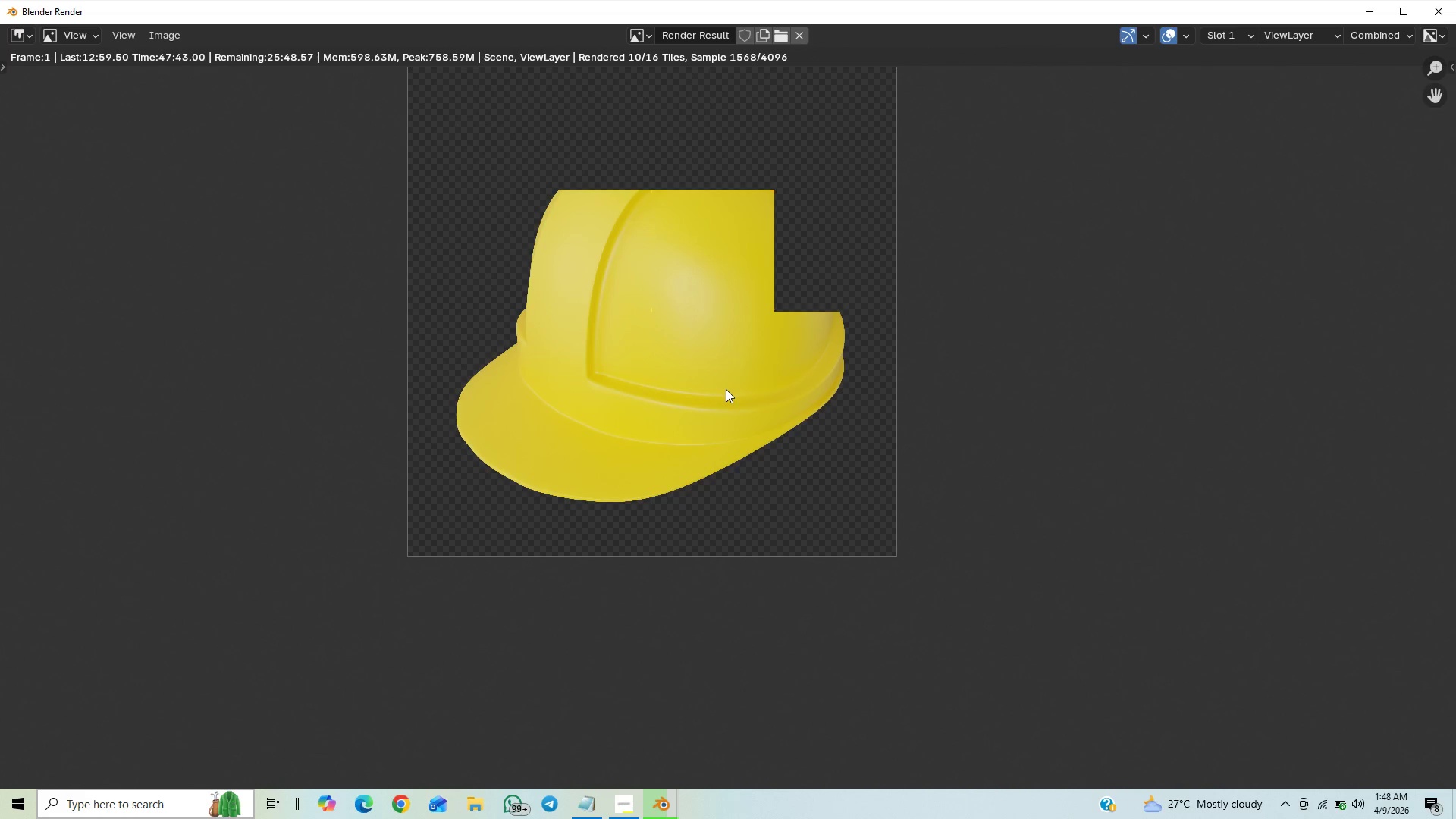 
scroll: coordinate [717, 398], scroll_direction: up, amount: 4.0
 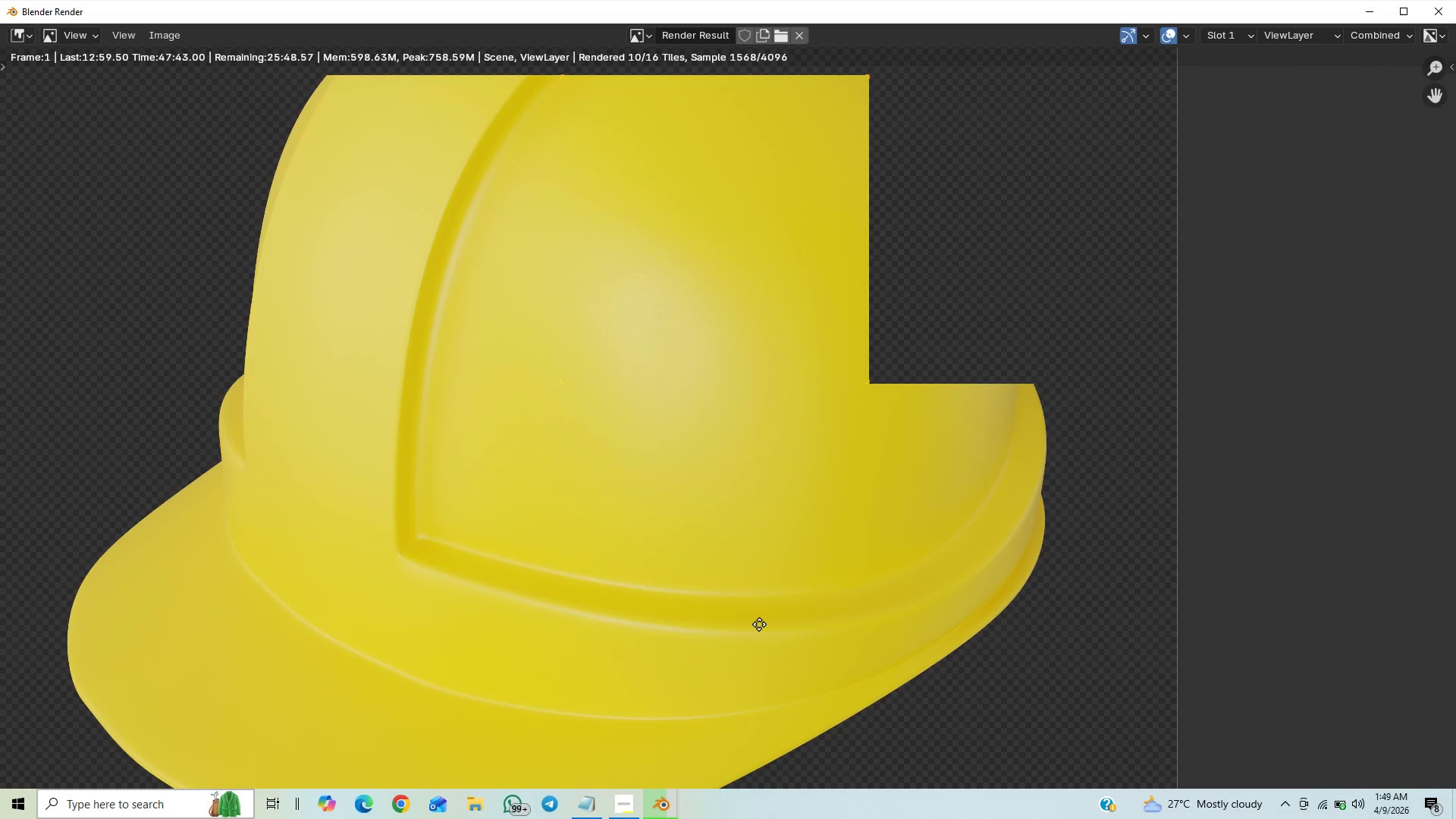 
scroll: coordinate [760, 621], scroll_direction: down, amount: 1.0
 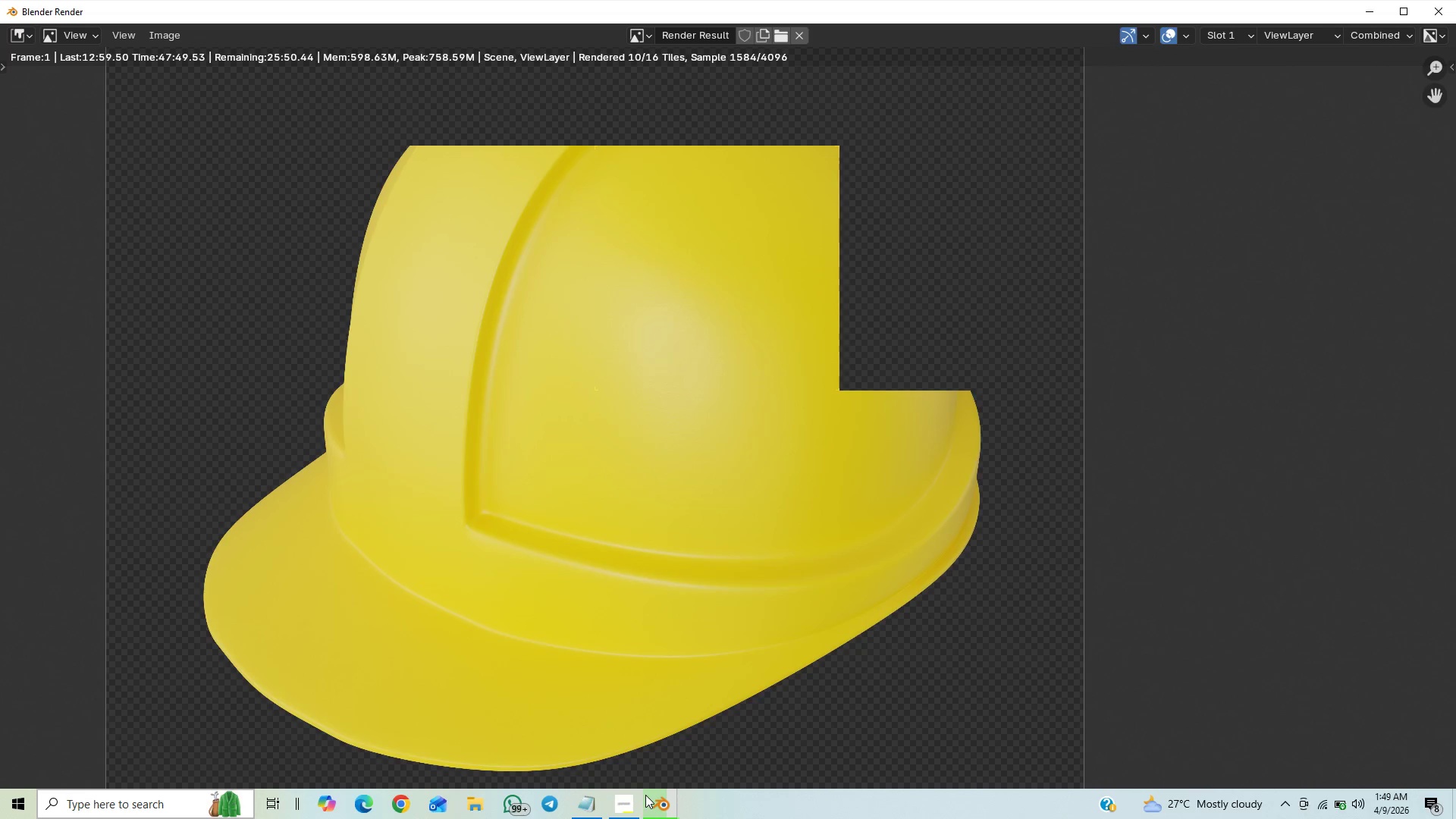 
left_click([622, 814])